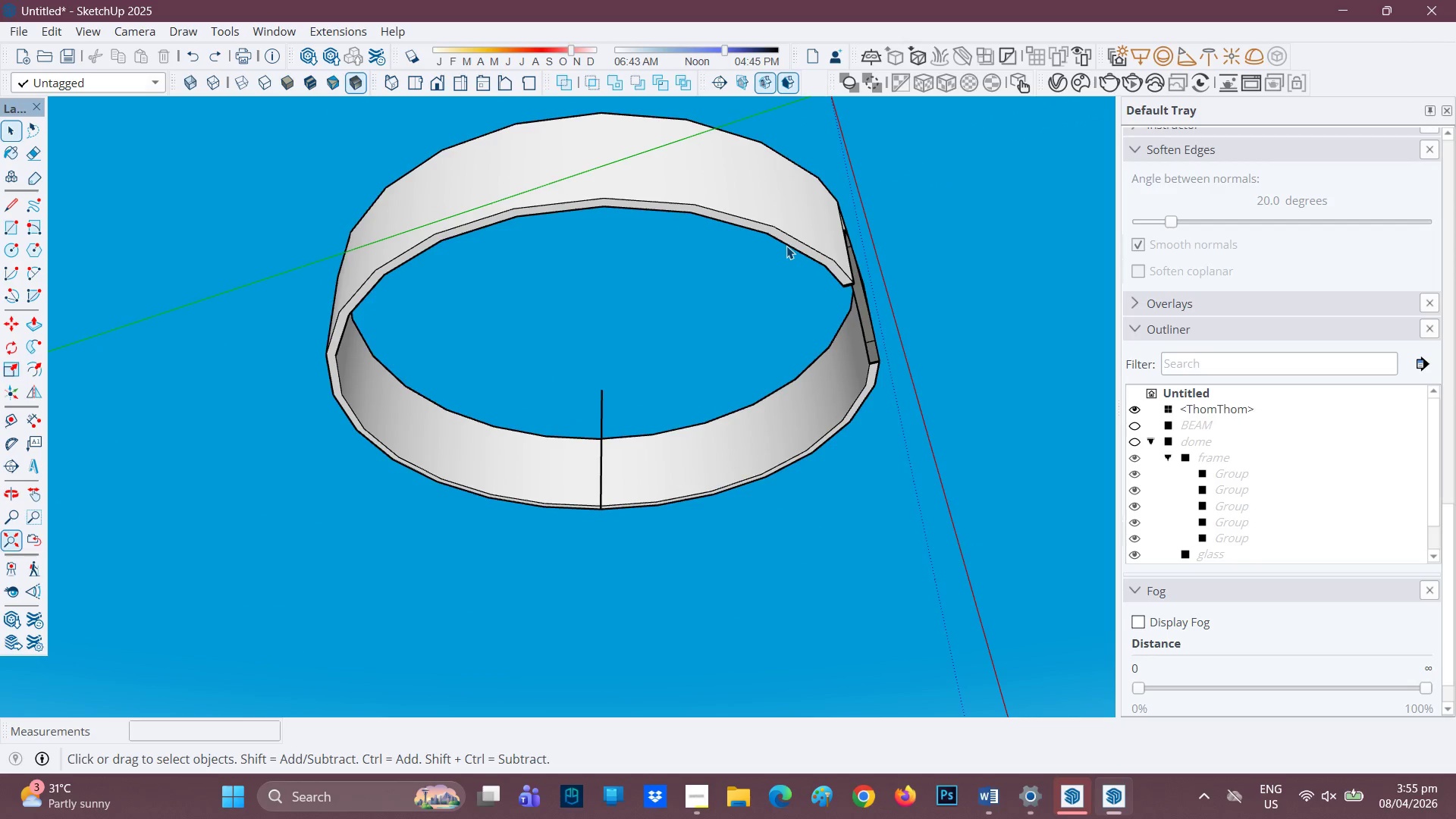 
key(Control+ControlLeft)
 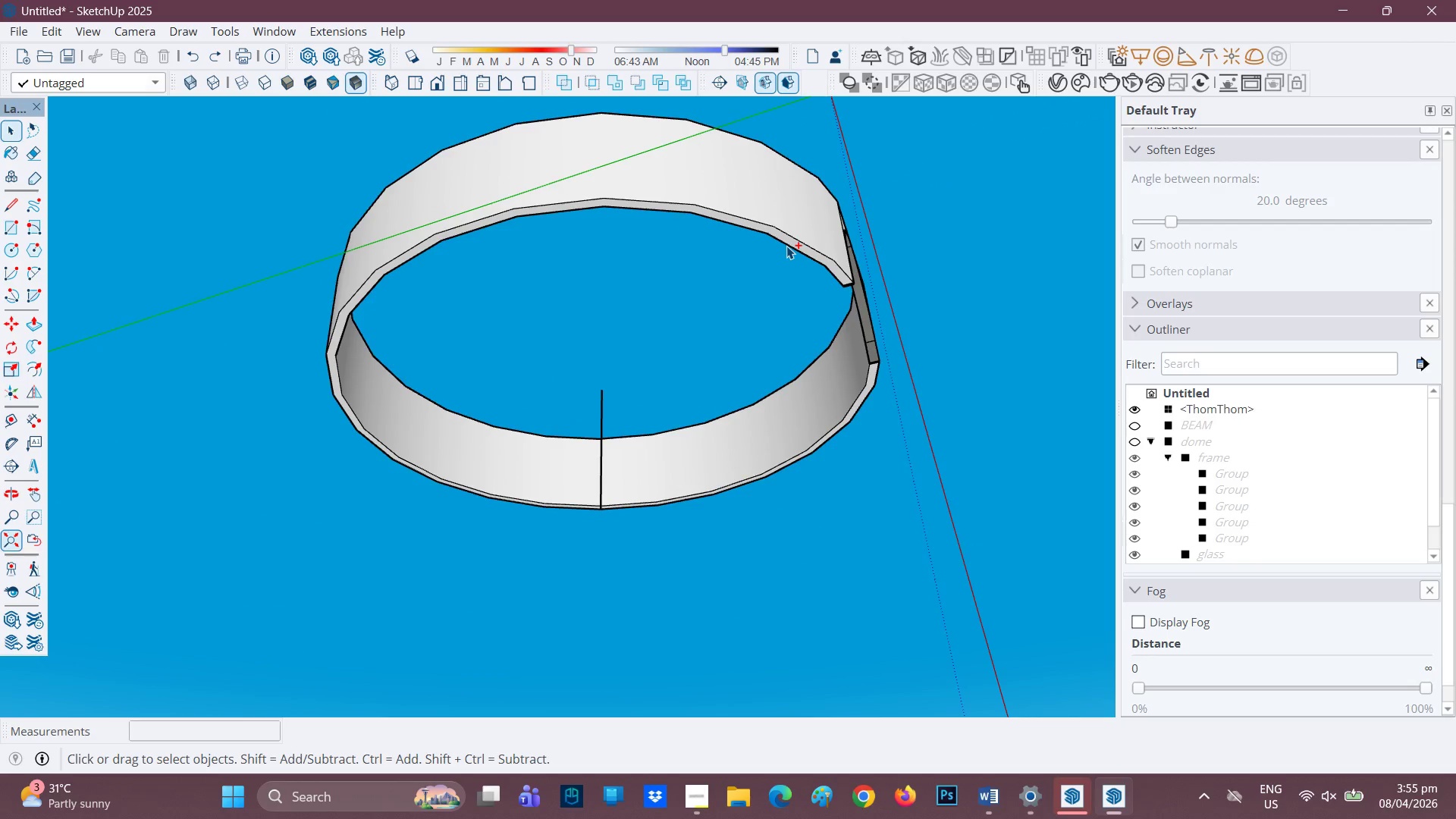 
key(Control+Z)
 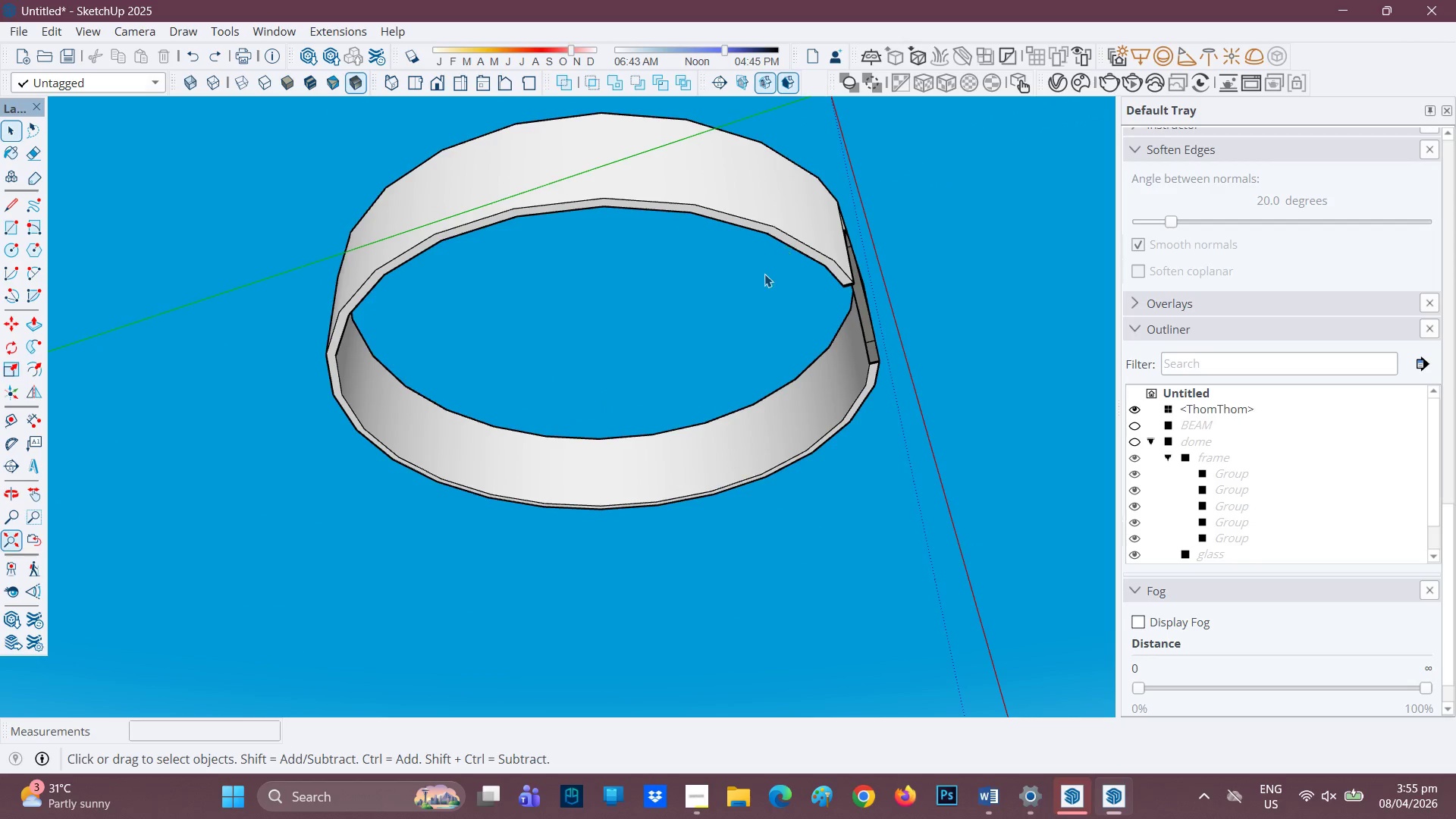 
scroll: coordinate [726, 319], scroll_direction: none, amount: 0.0
 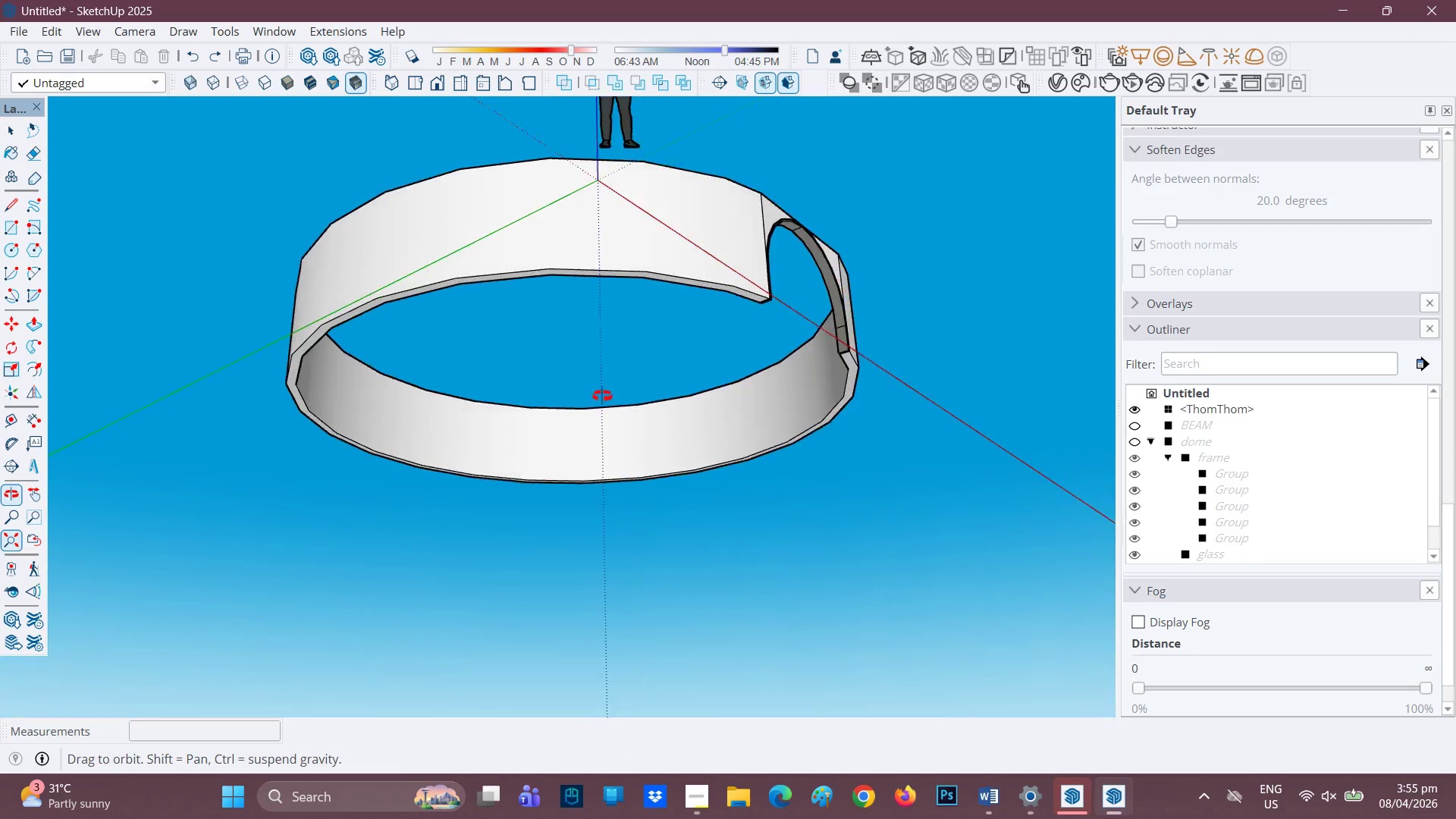 
scroll: coordinate [582, 330], scroll_direction: down, amount: 3.0
 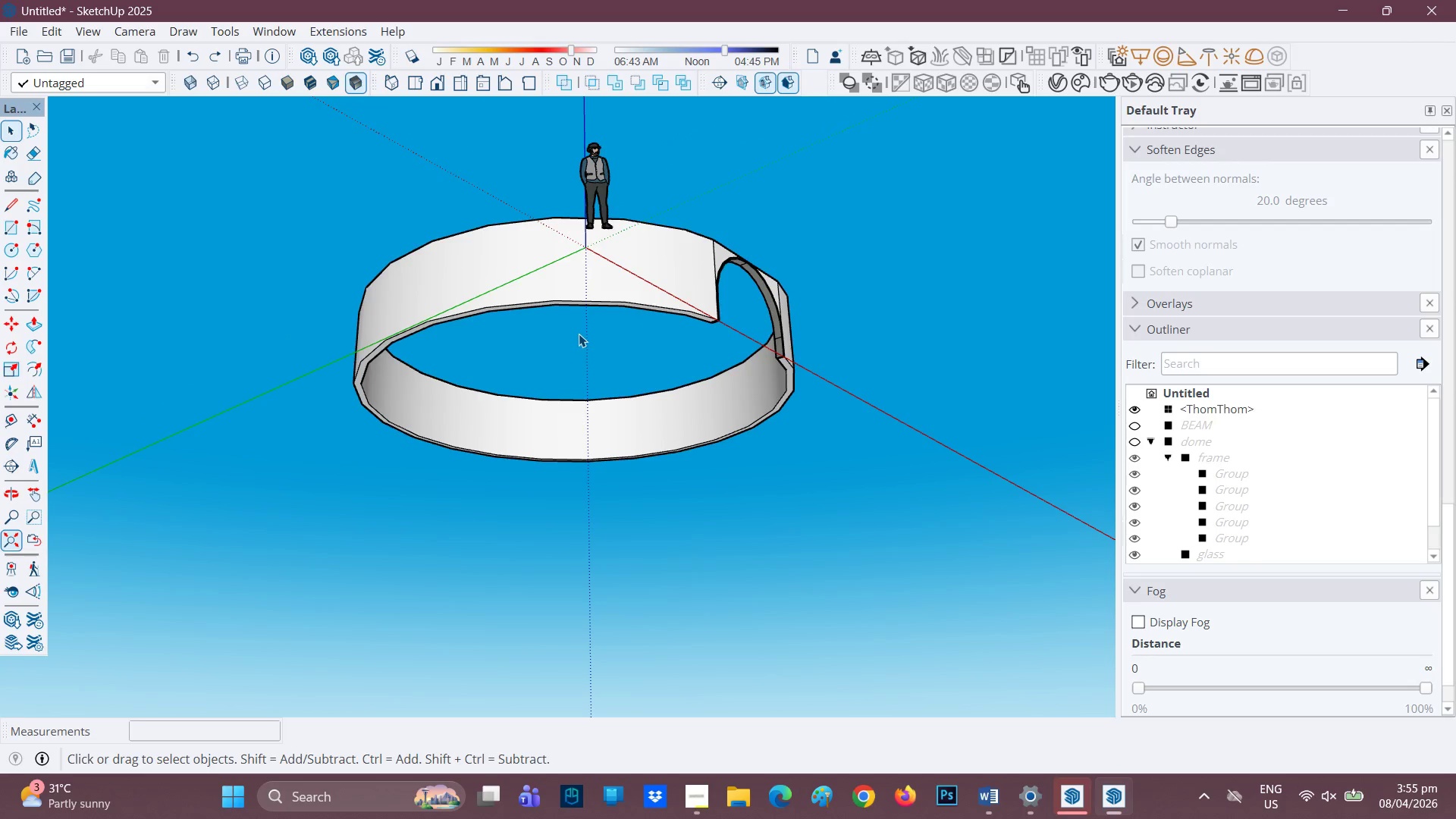 
scroll: coordinate [591, 339], scroll_direction: up, amount: 3.0
 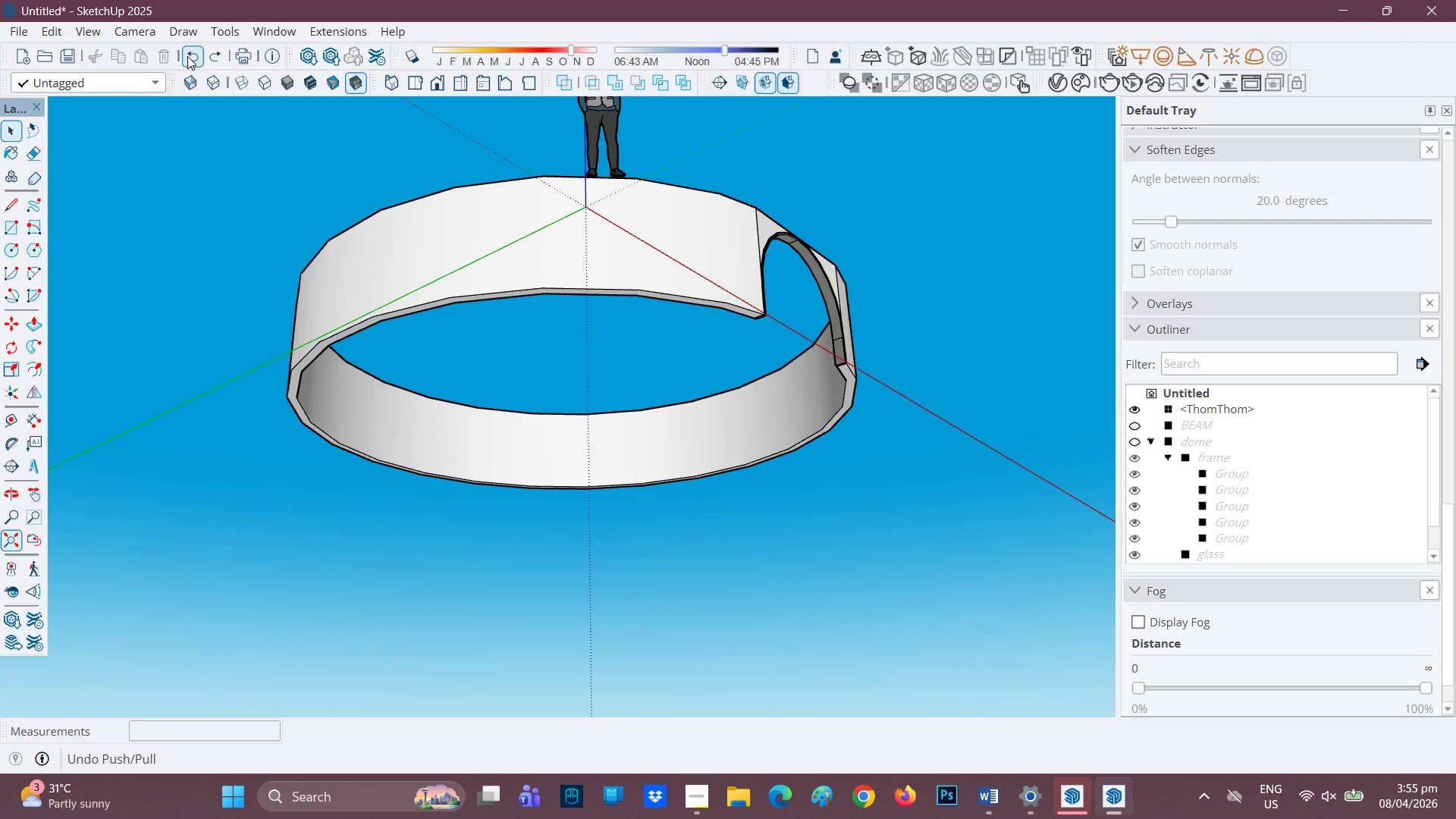 
wait(5.91)
 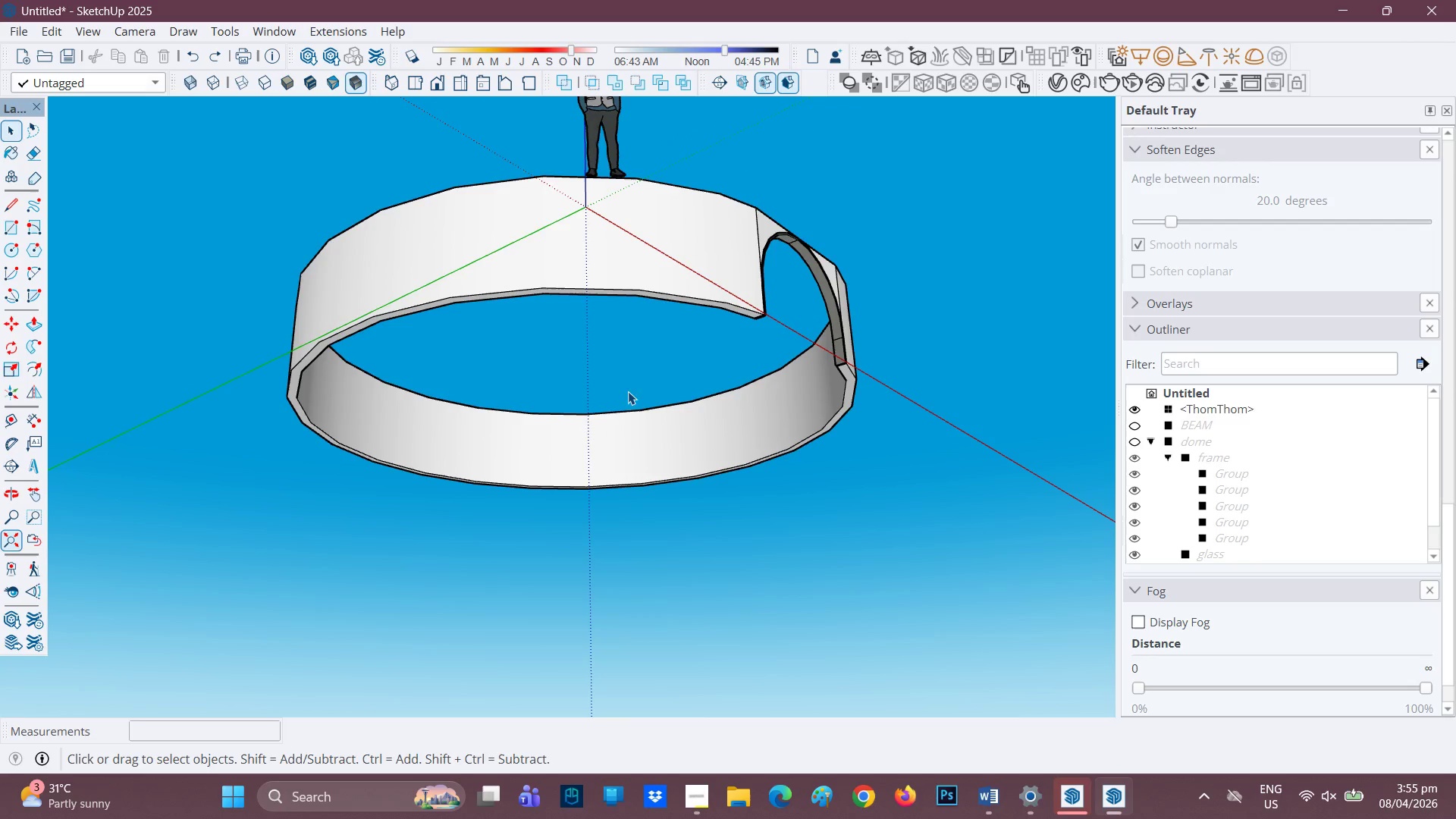 
left_click([697, 805])